 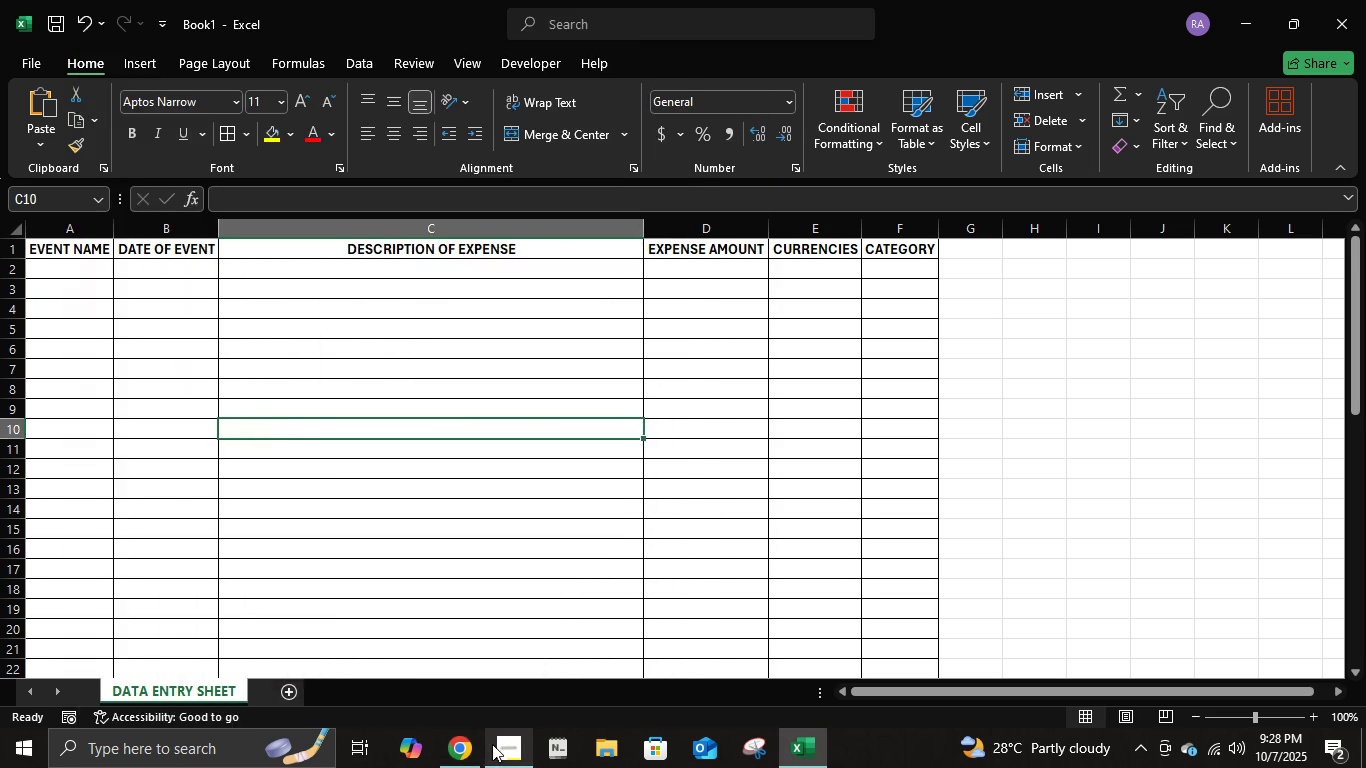 
left_click([492, 744])
 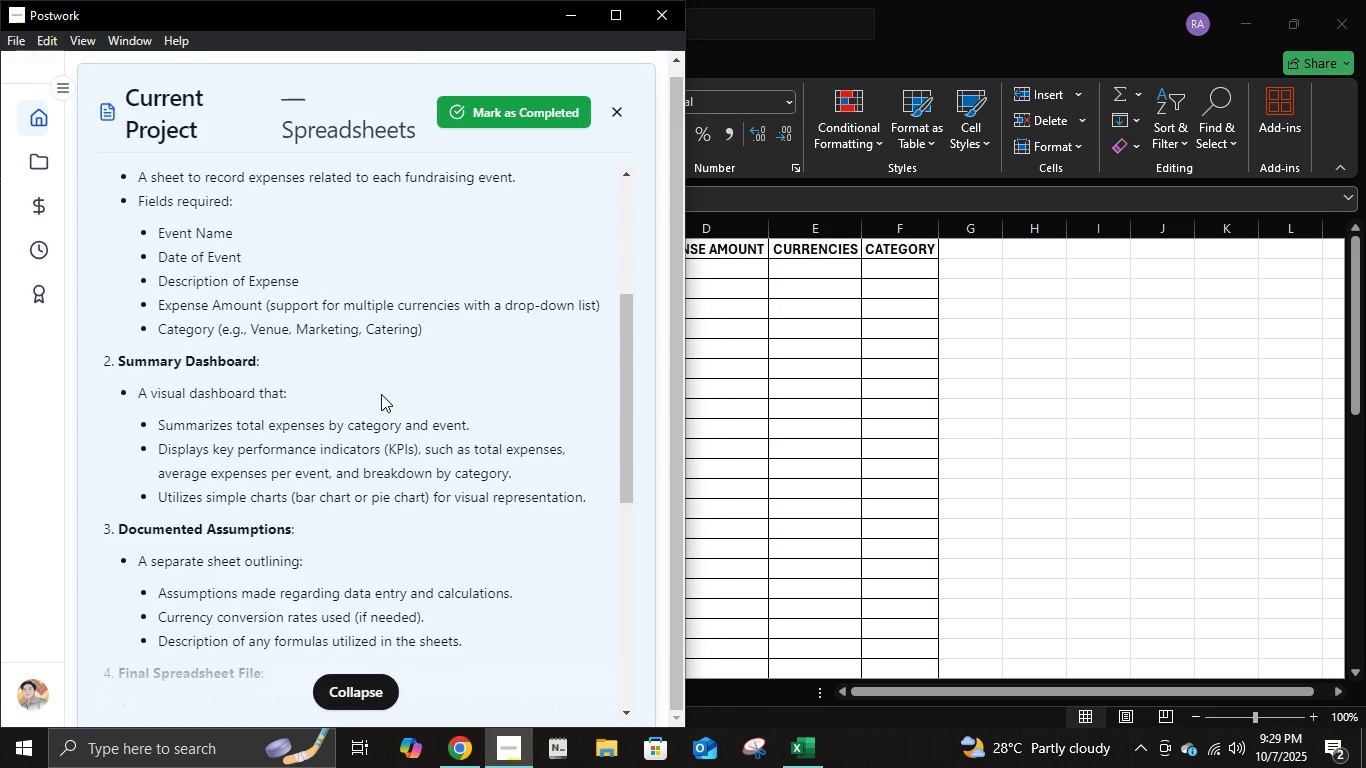 
wait(6.12)
 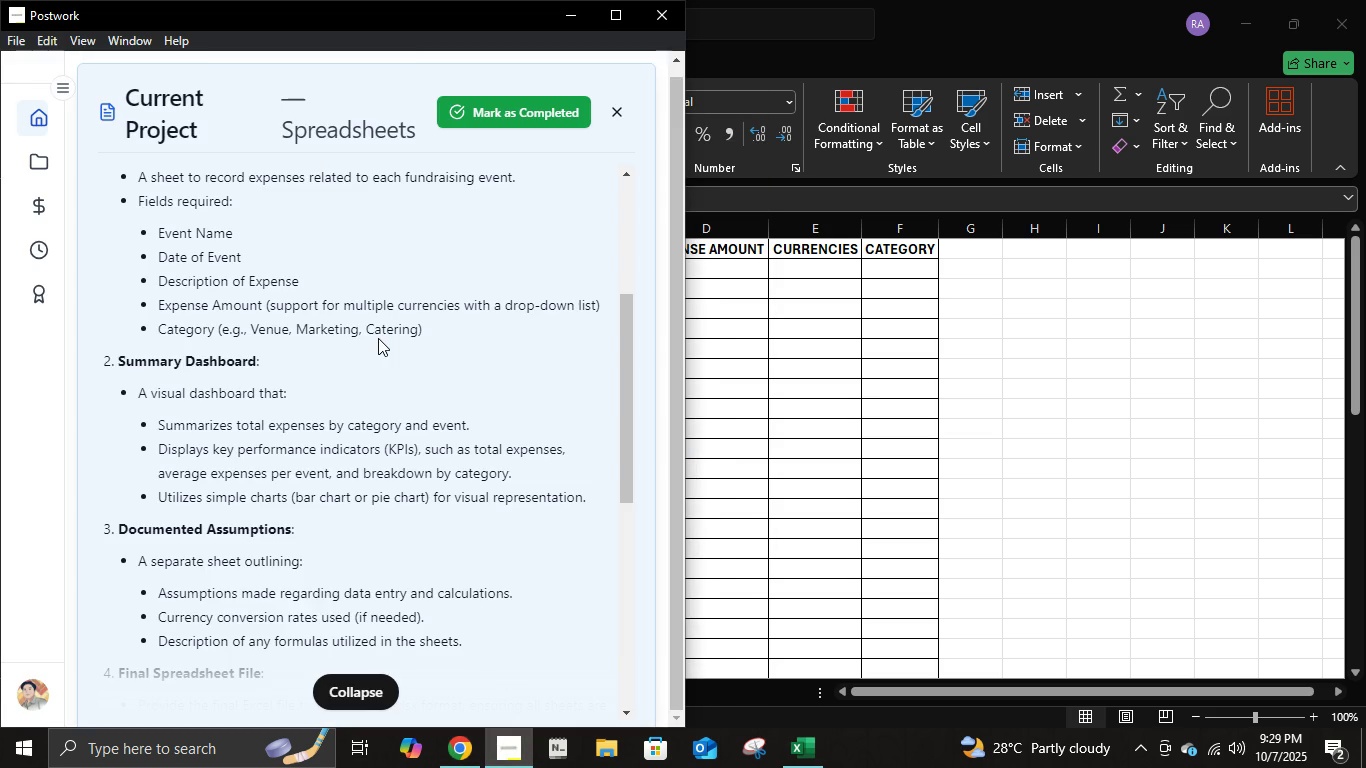 
scroll: coordinate [383, 488], scroll_direction: down, amount: 1.0
 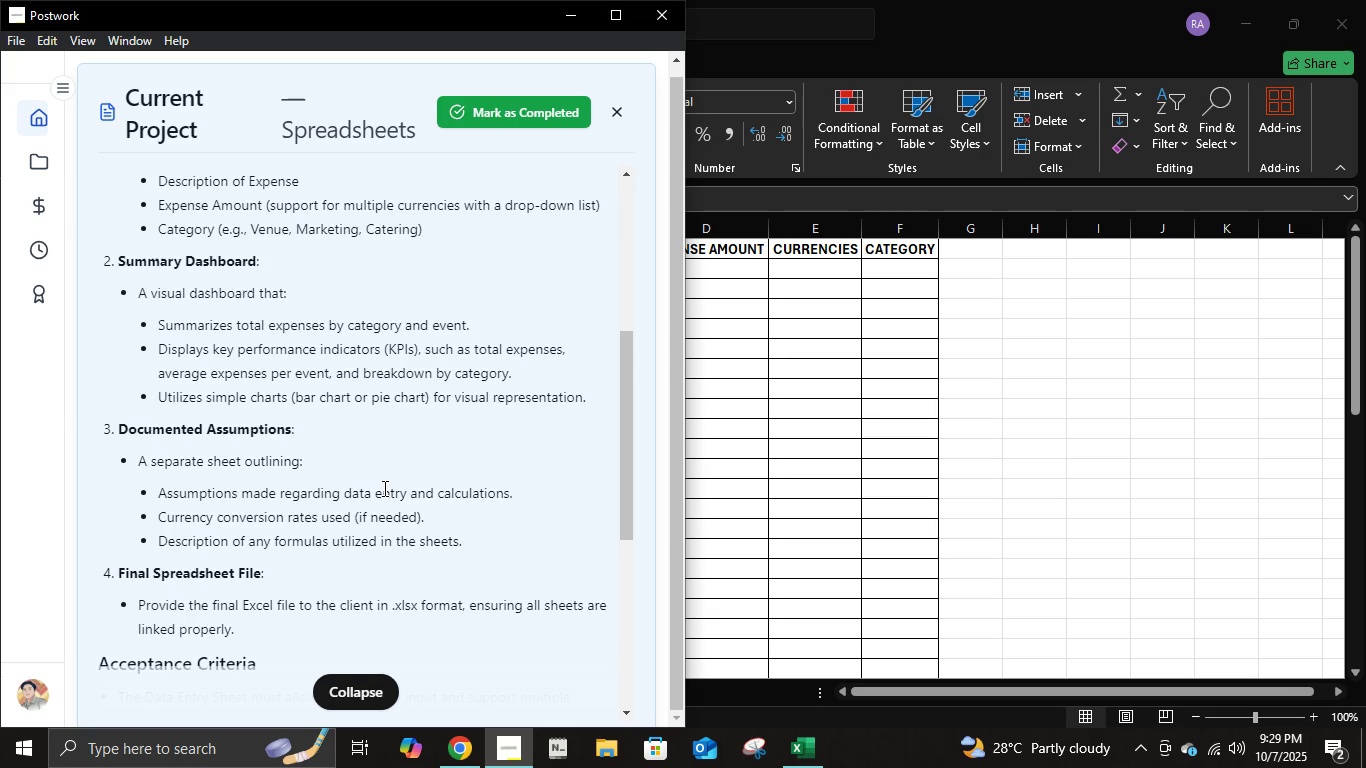 
scroll: coordinate [383, 488], scroll_direction: up, amount: 1.0
 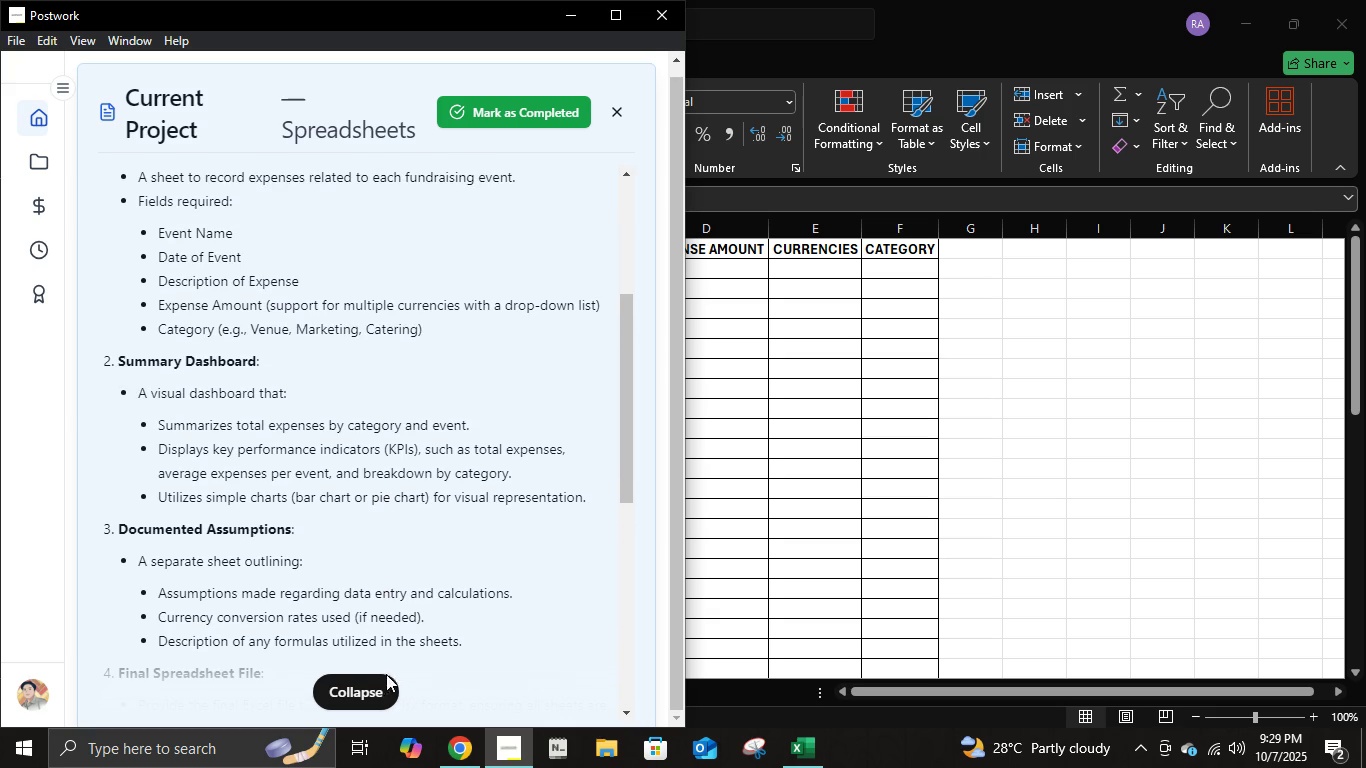 
wait(6.66)
 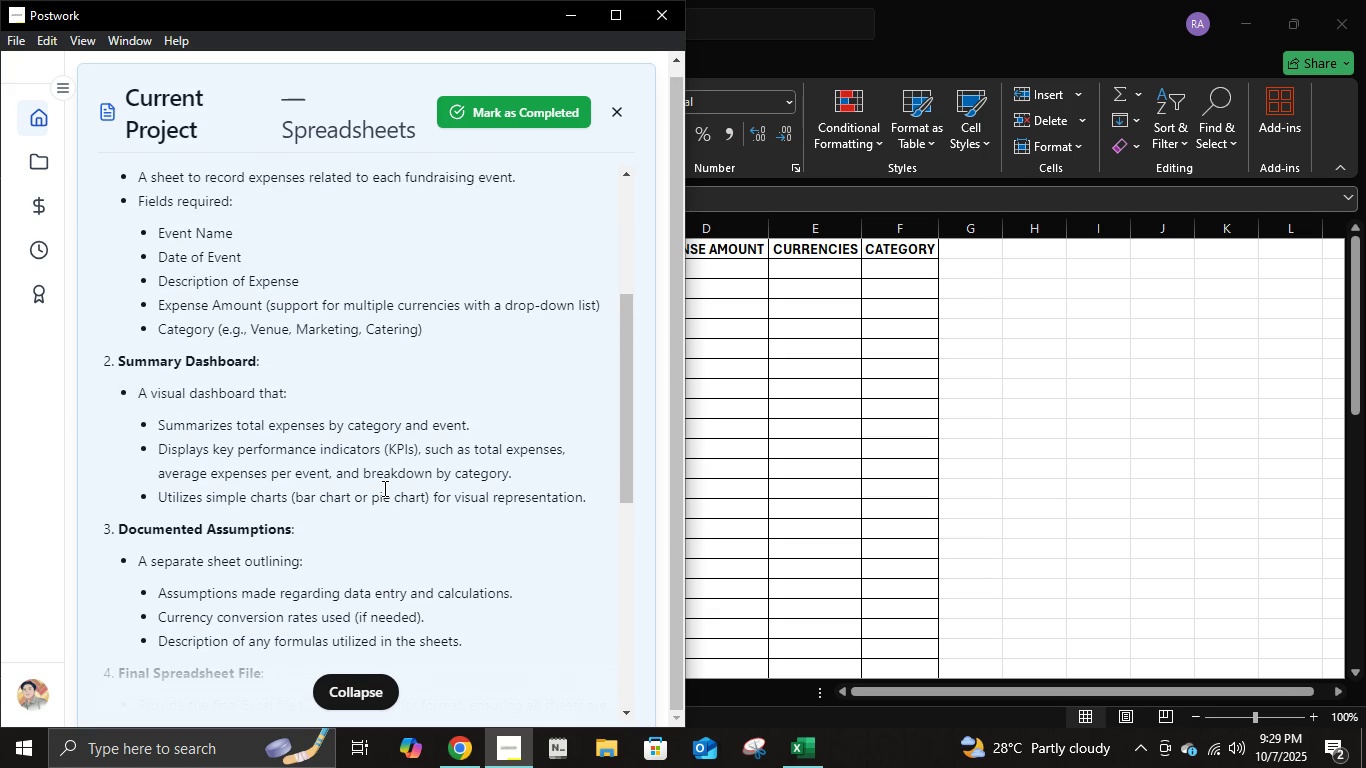 
left_click([871, 542])
 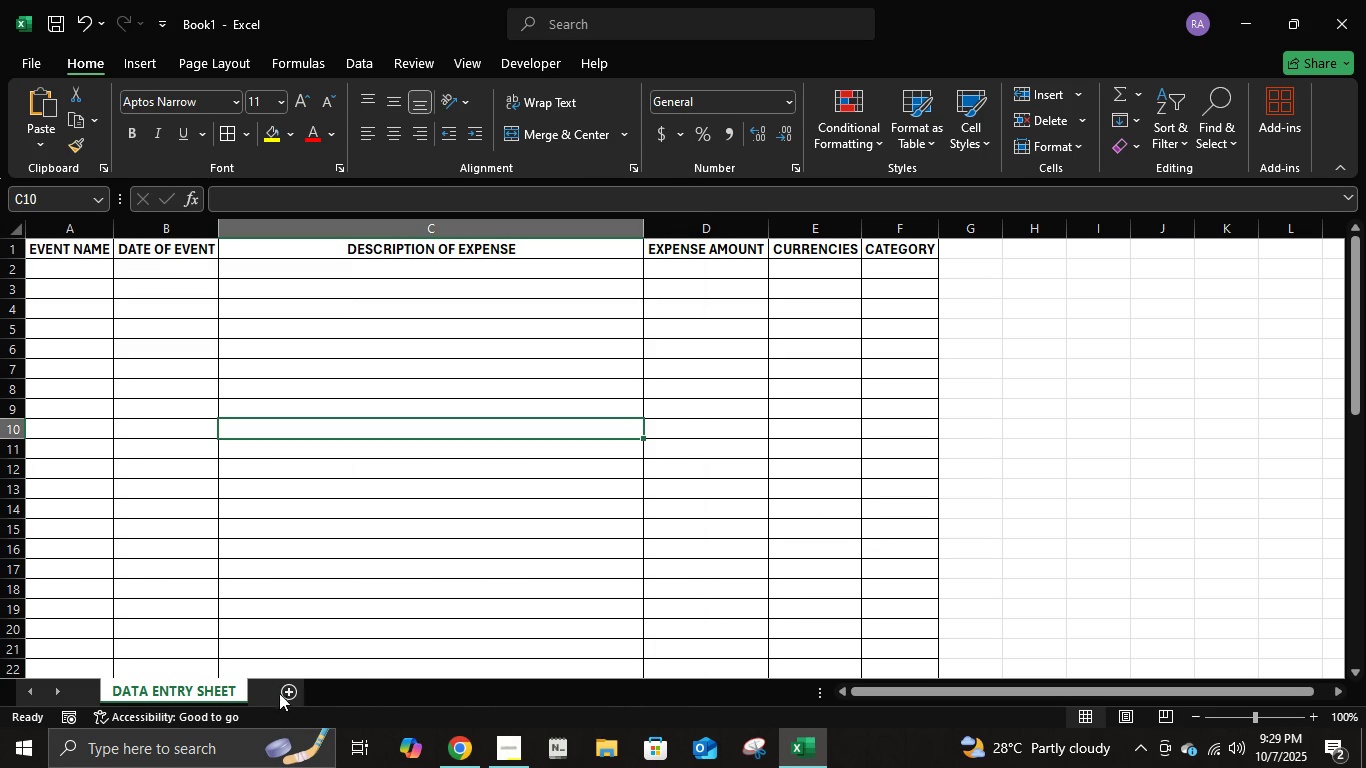 
left_click([283, 691])
 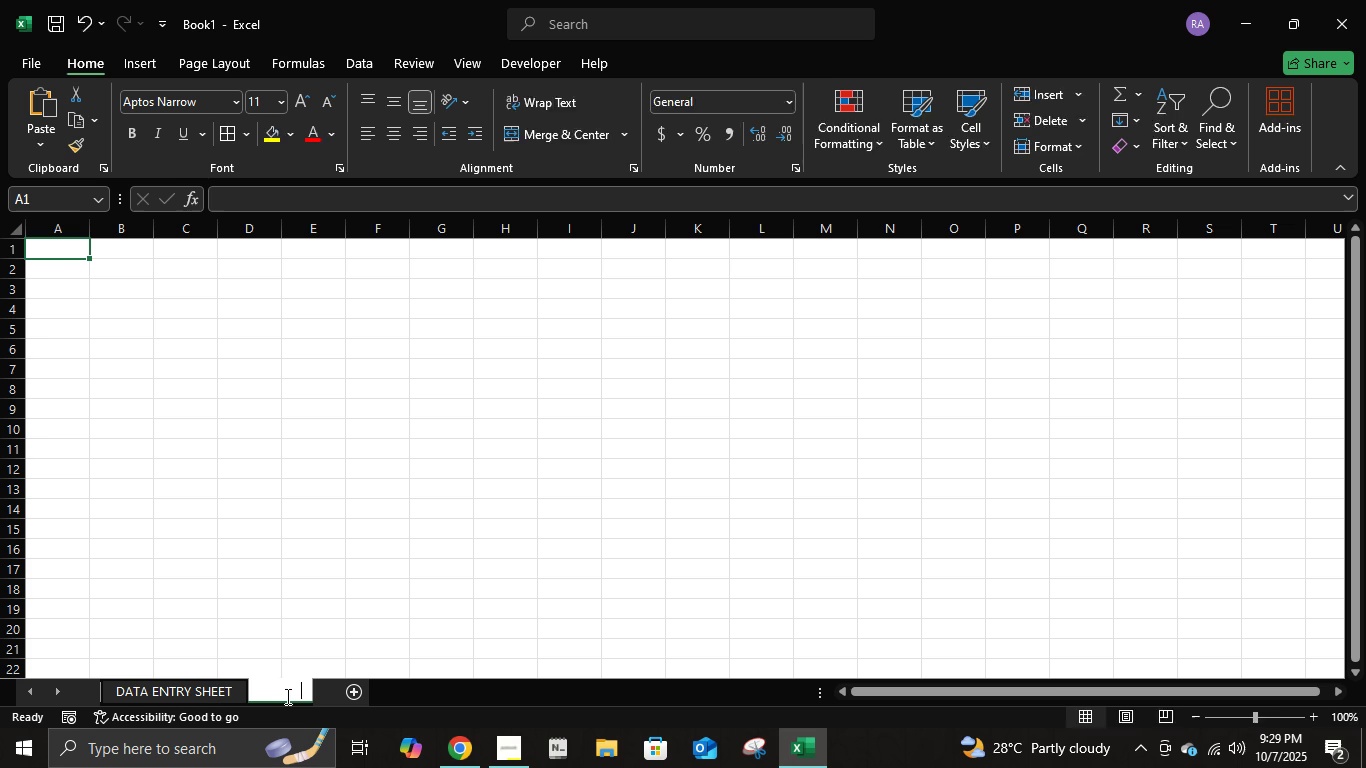 
double_click([286, 696])
 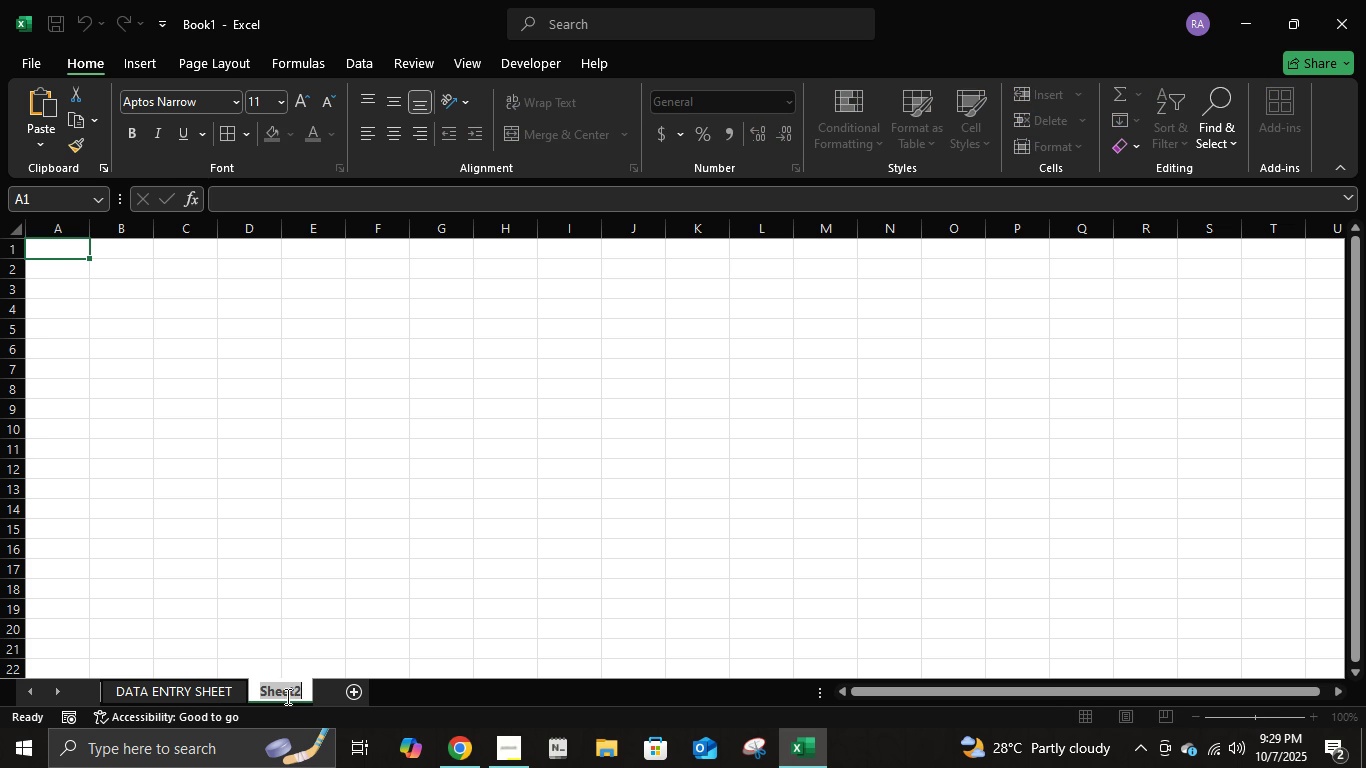 
type(summary dashboard)
 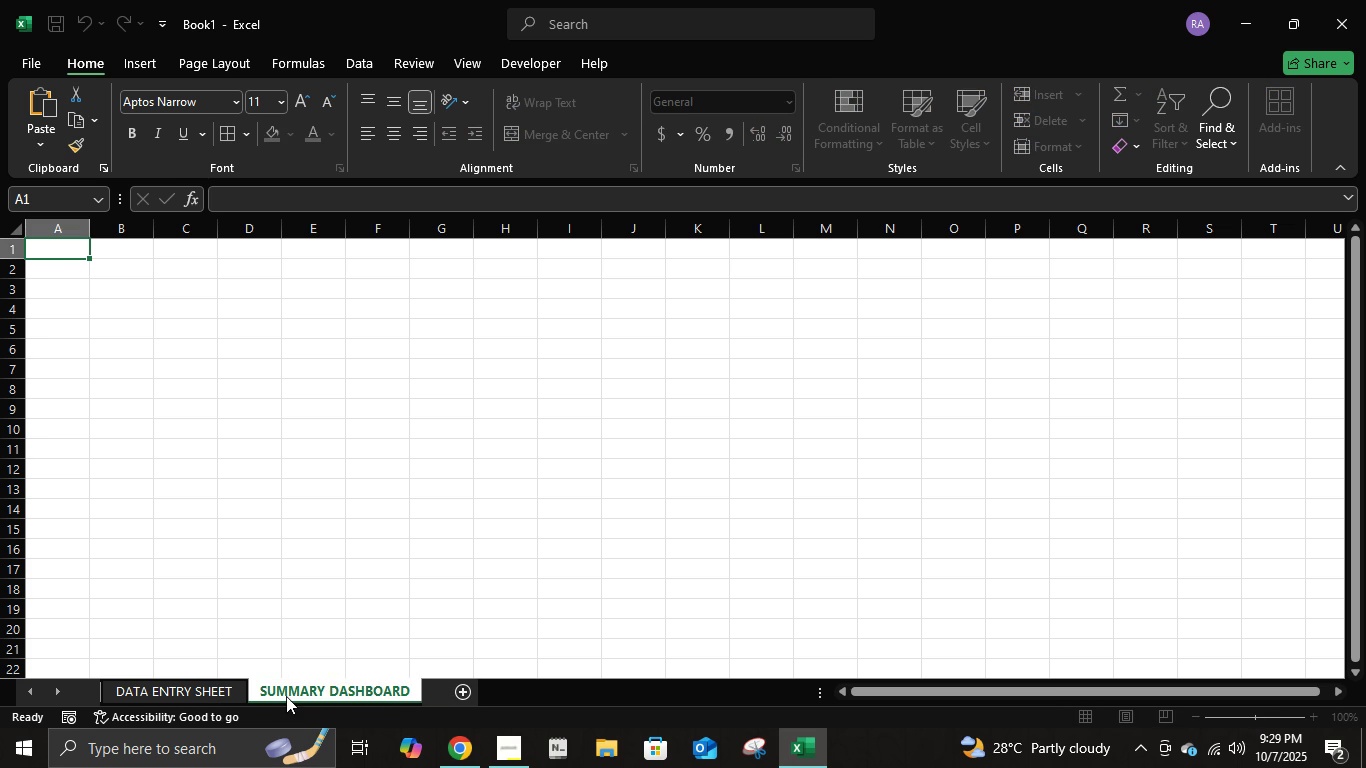 
key(Enter)
 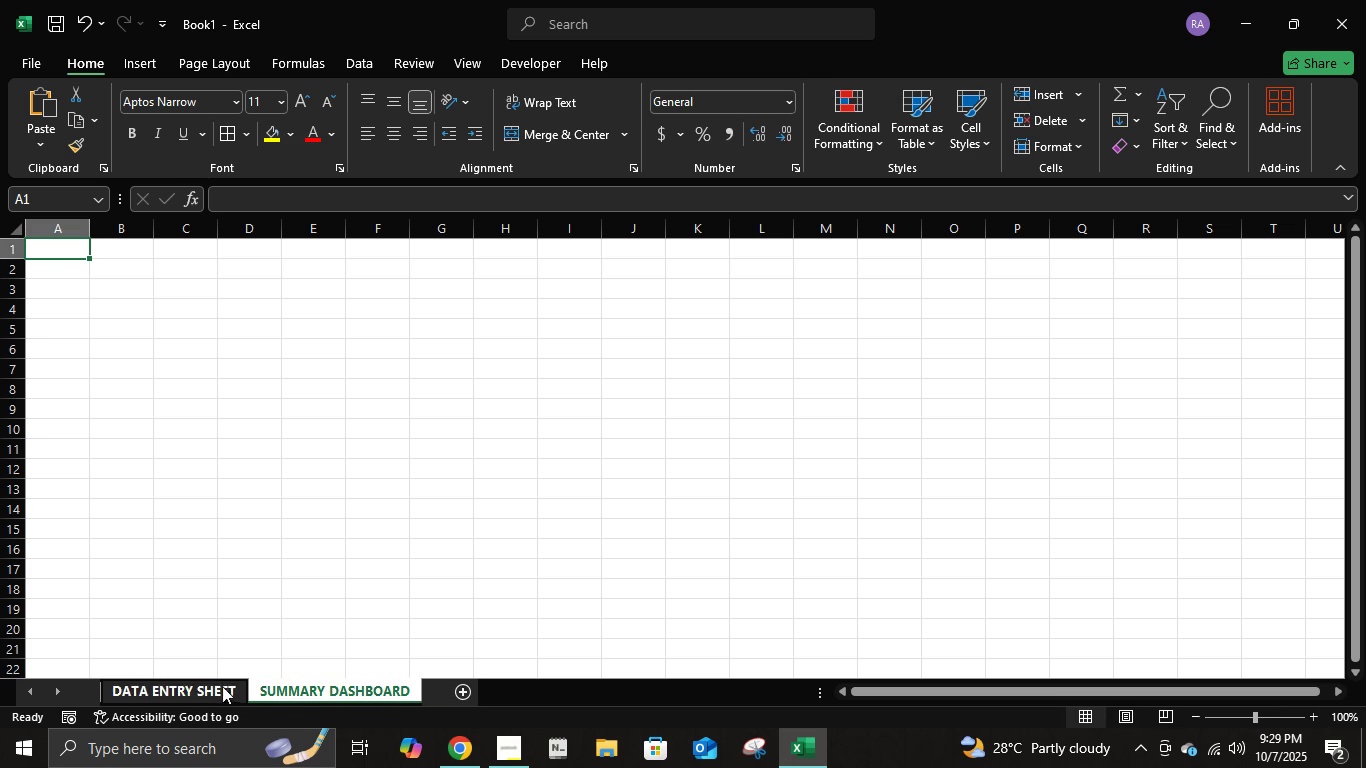 
left_click([220, 684])
 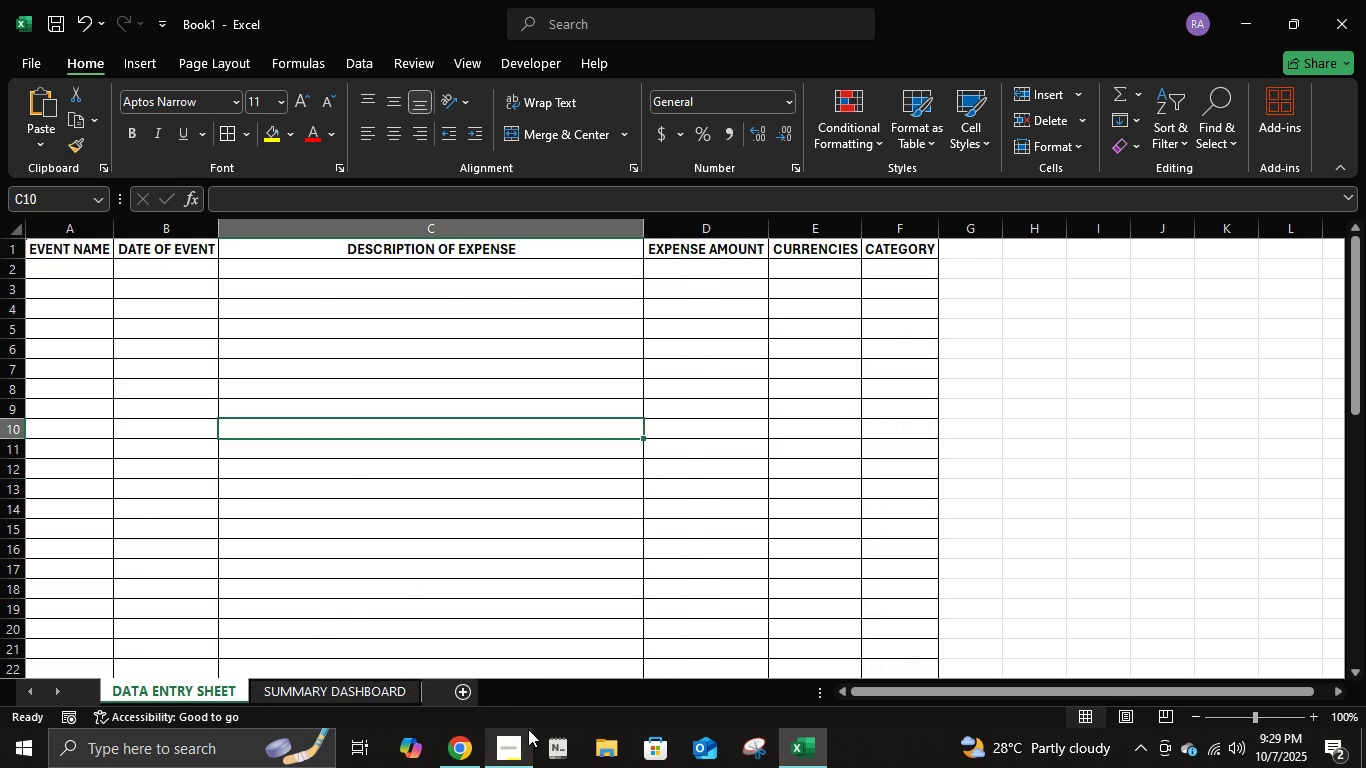 
left_click([525, 738])